 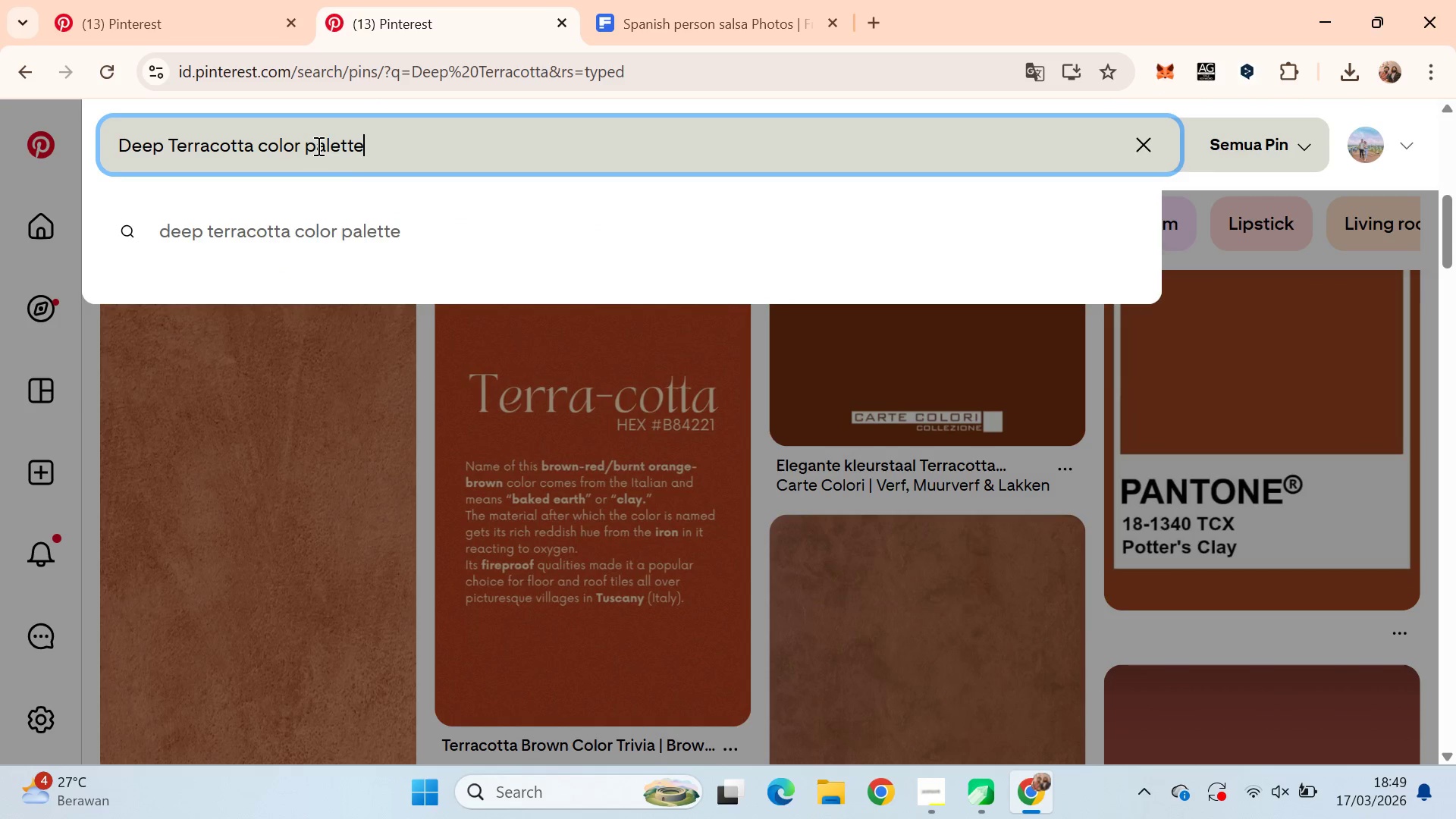 
key(Enter)
 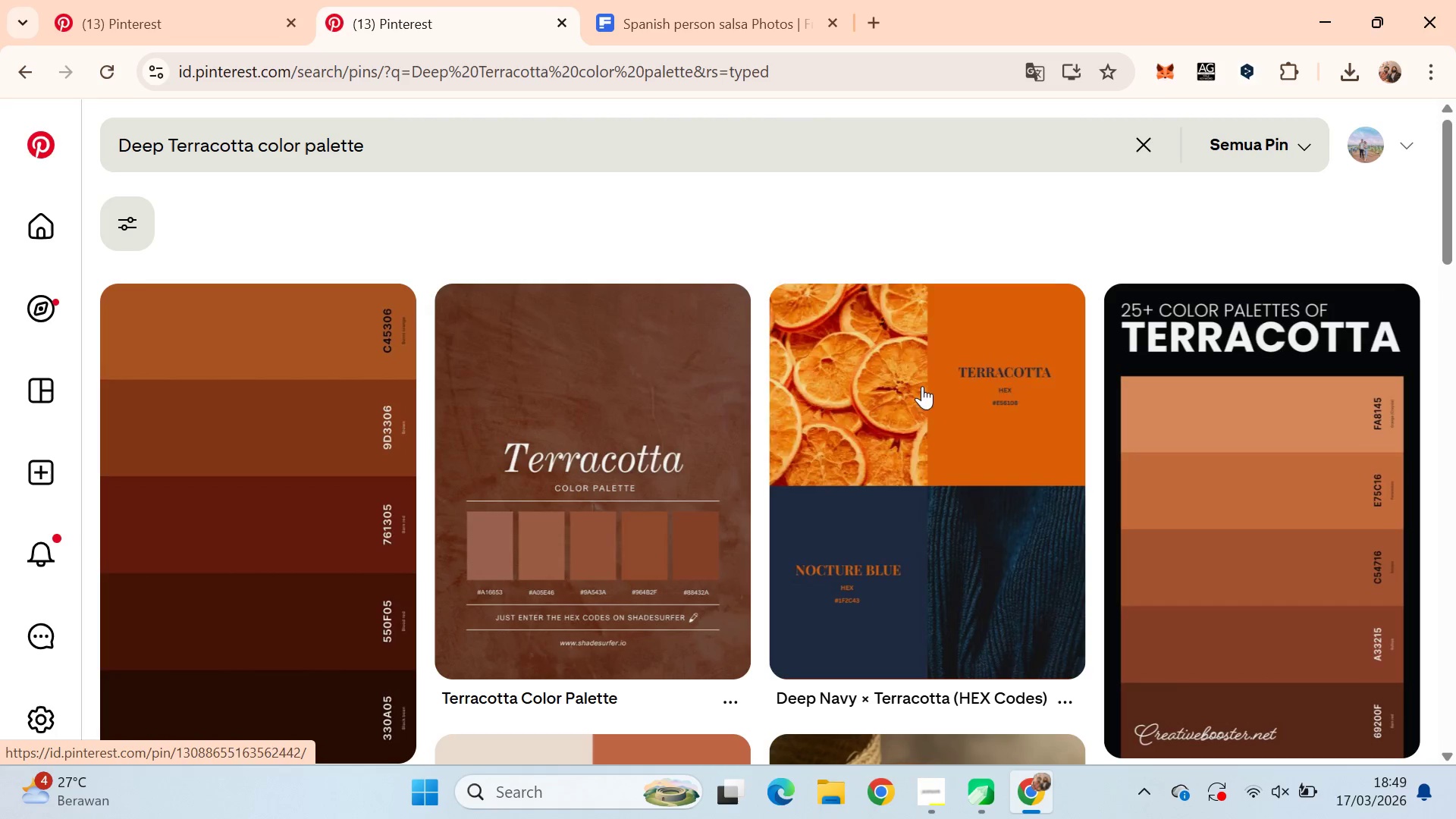 
left_click_drag(start_coordinate=[1455, 199], to_coordinate=[1455, 421])
 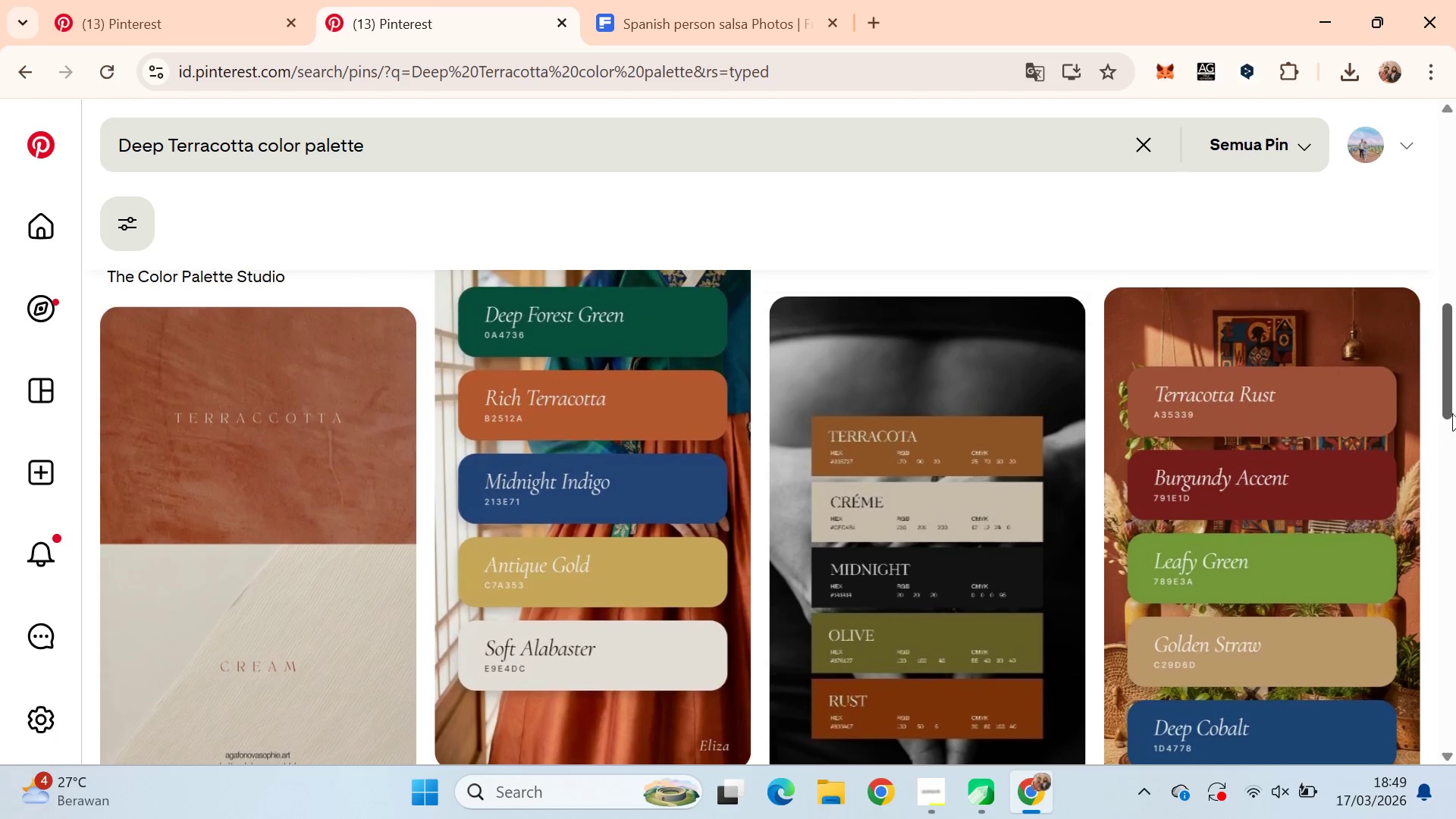 
key(Alt+AltLeft)
 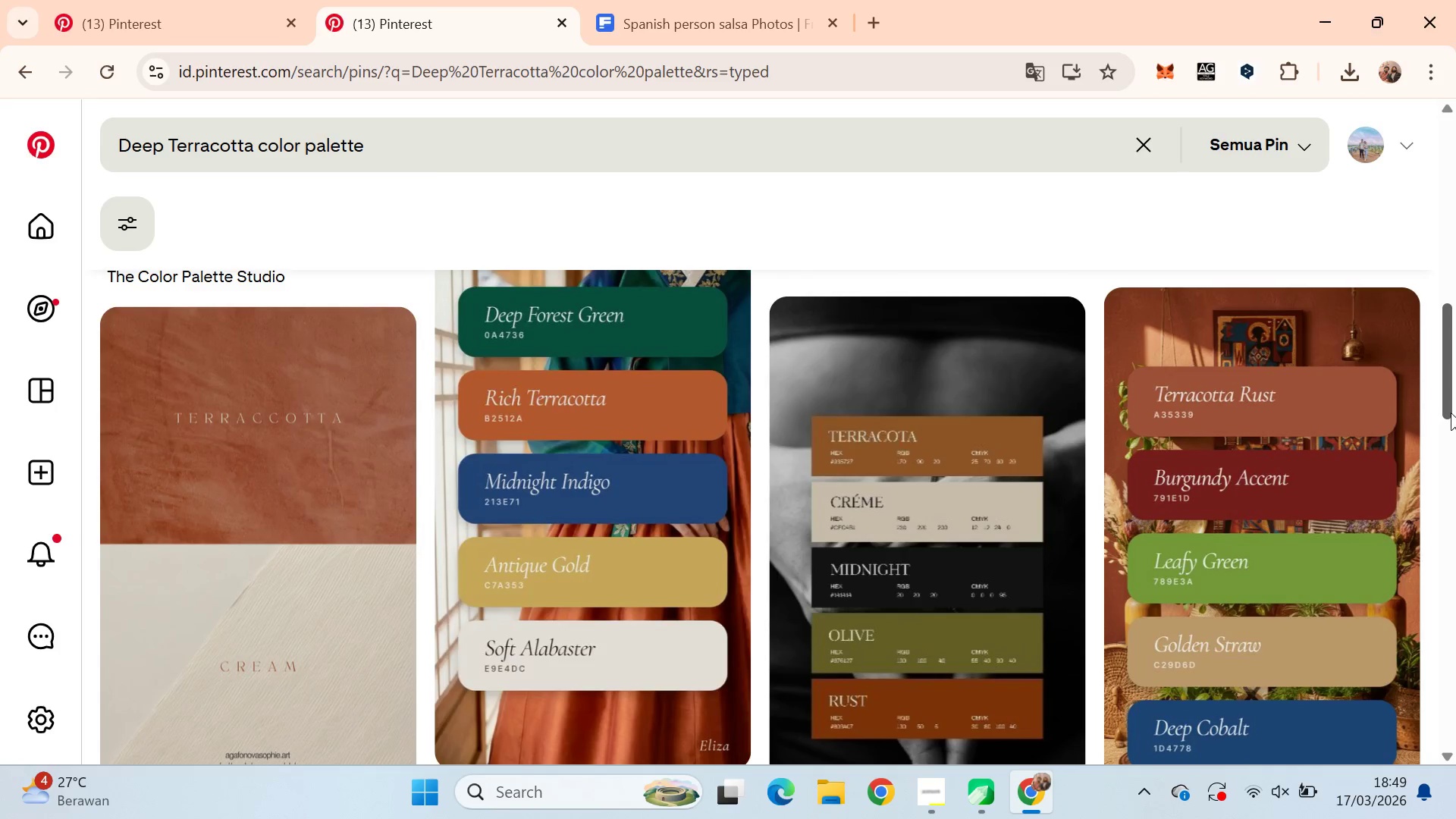 
key(Alt+Tab)